 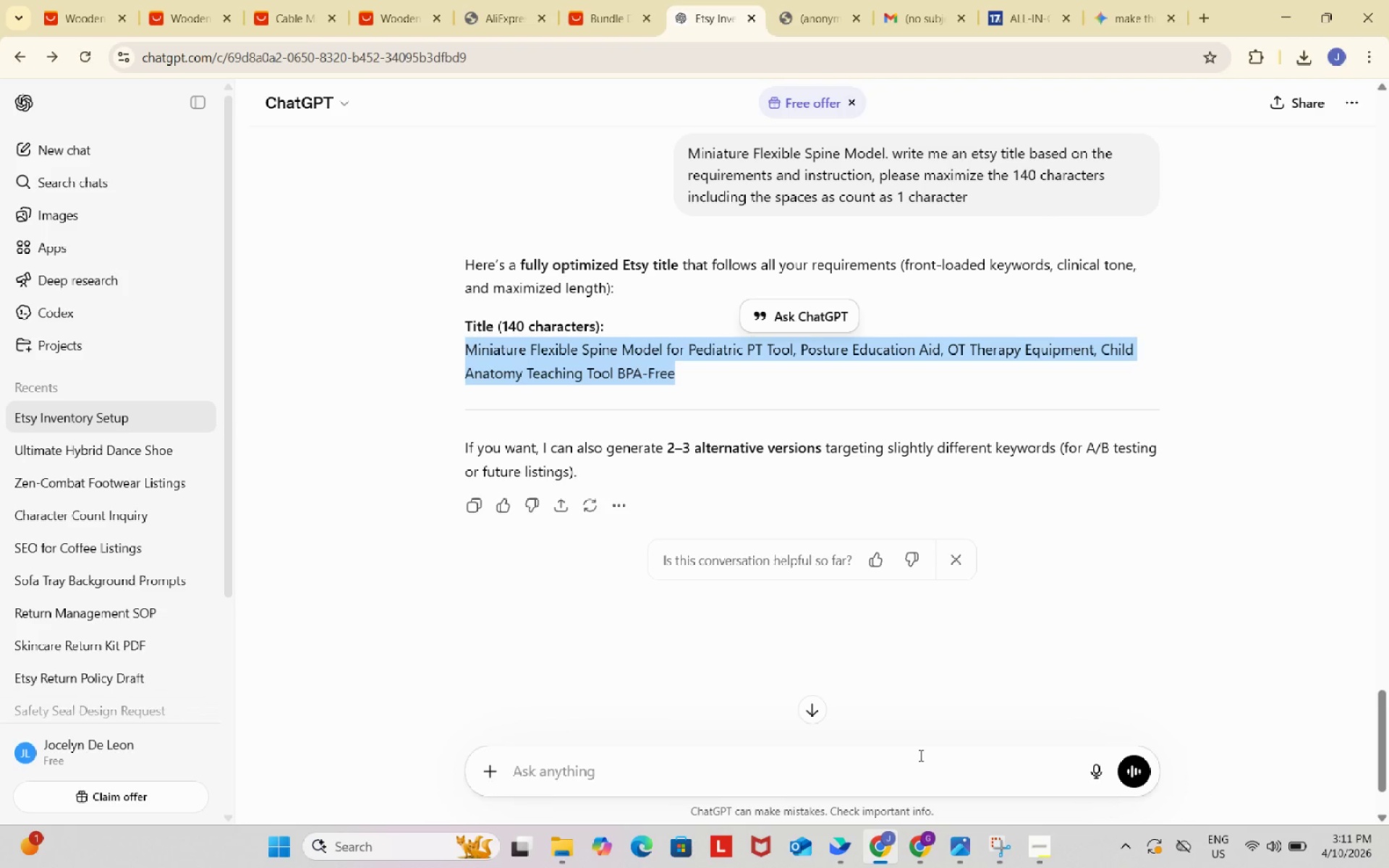 
left_click([825, 770])
 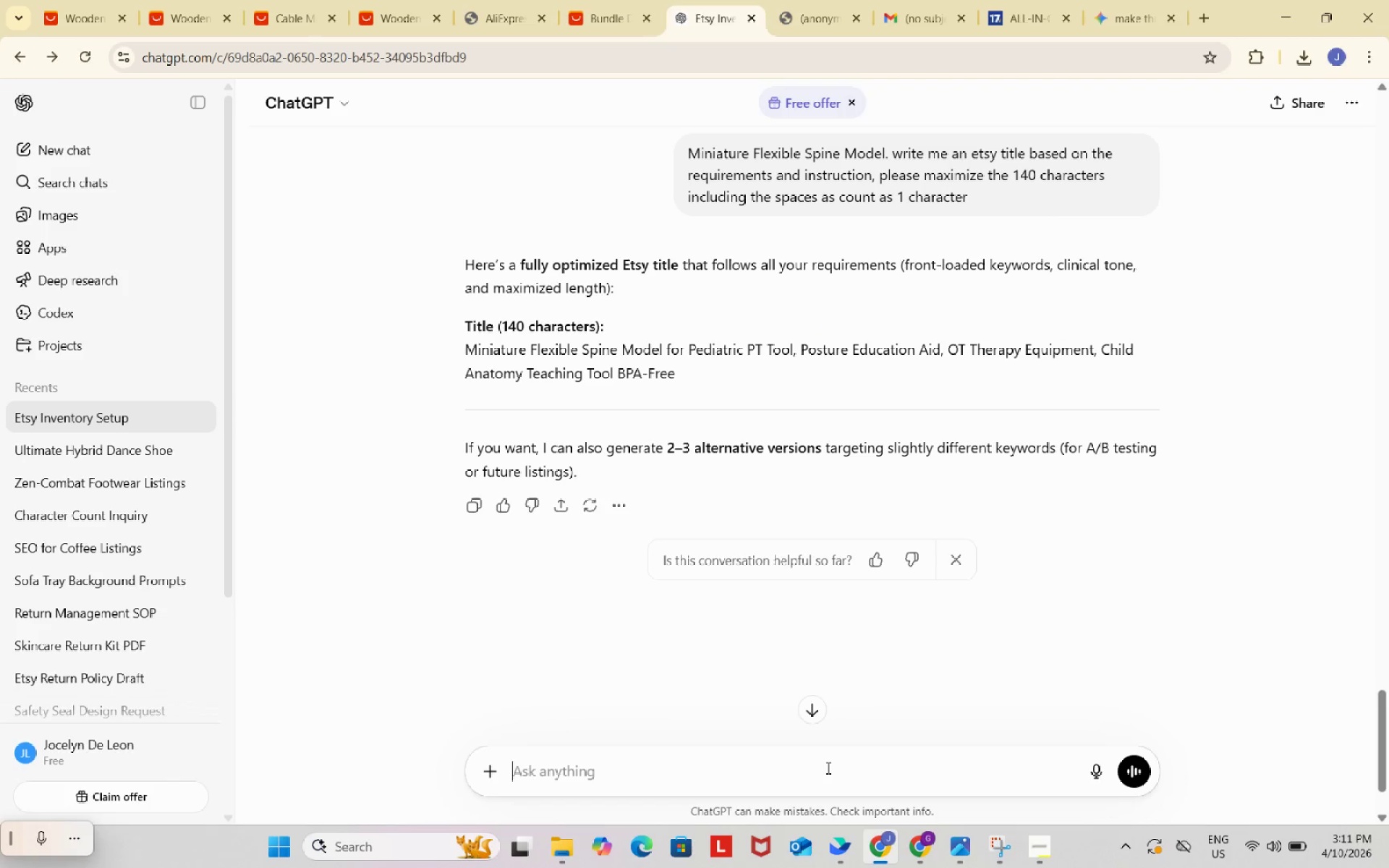 
type(yes please)
 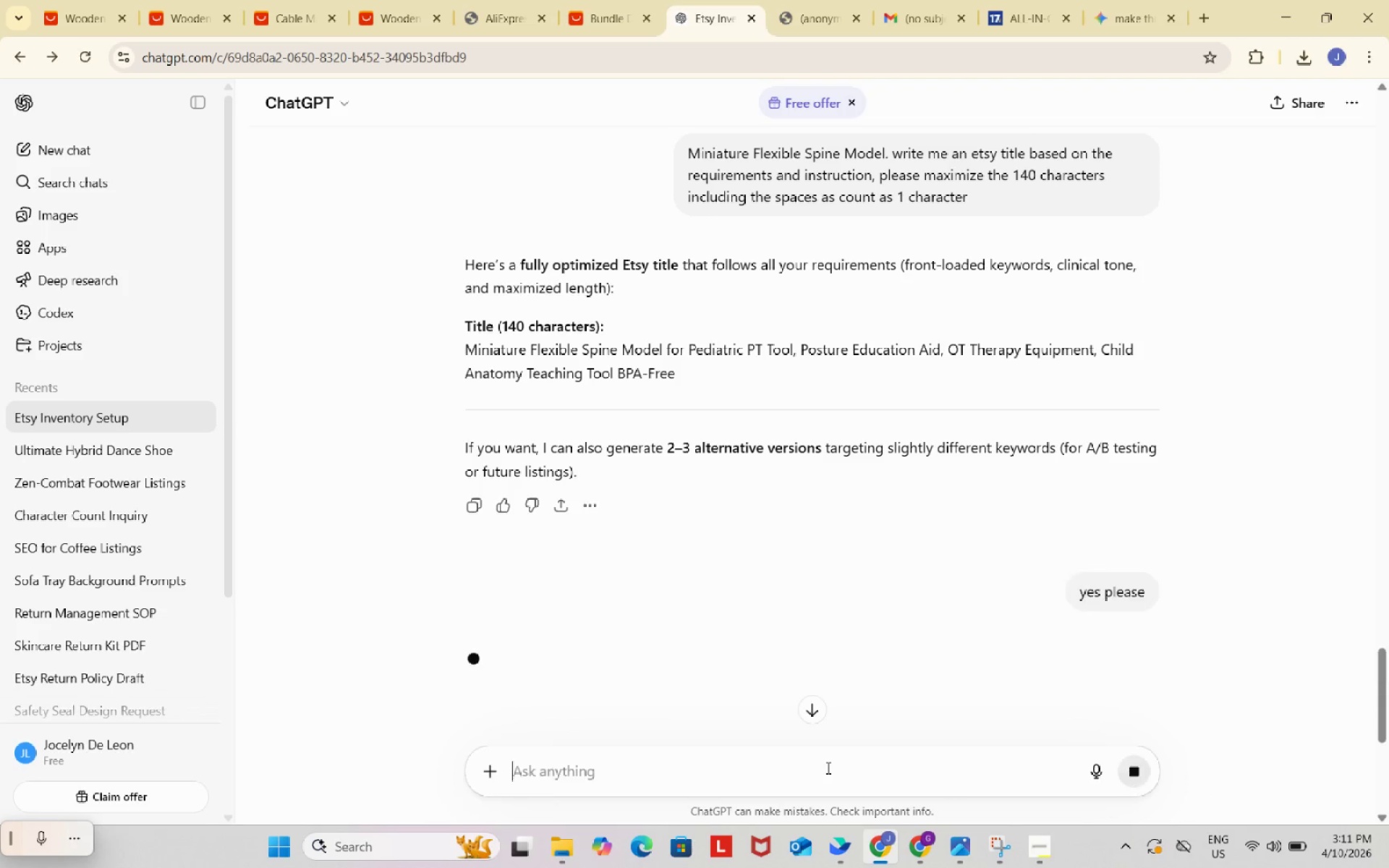 
key(Enter)
 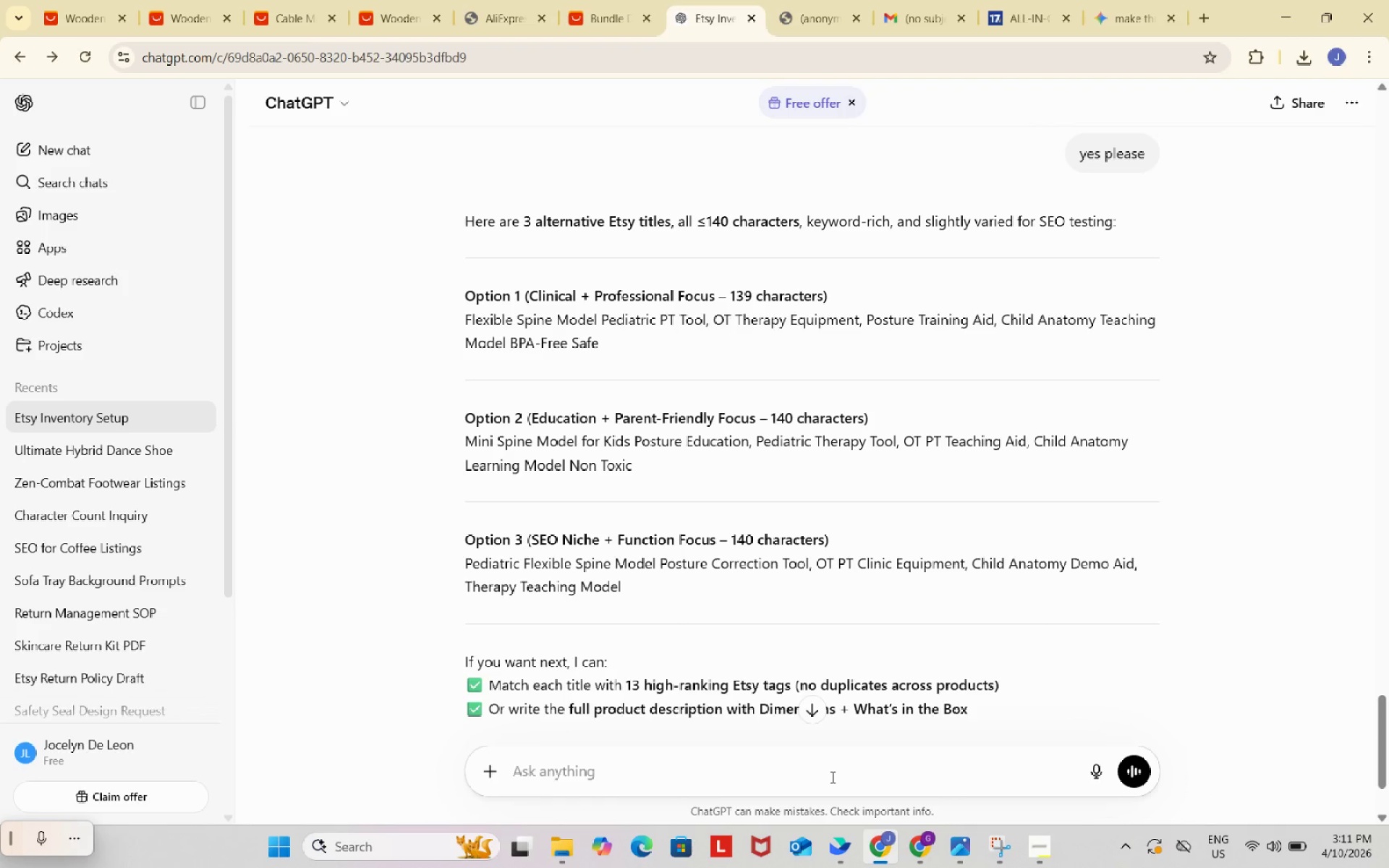 
wait(10.31)
 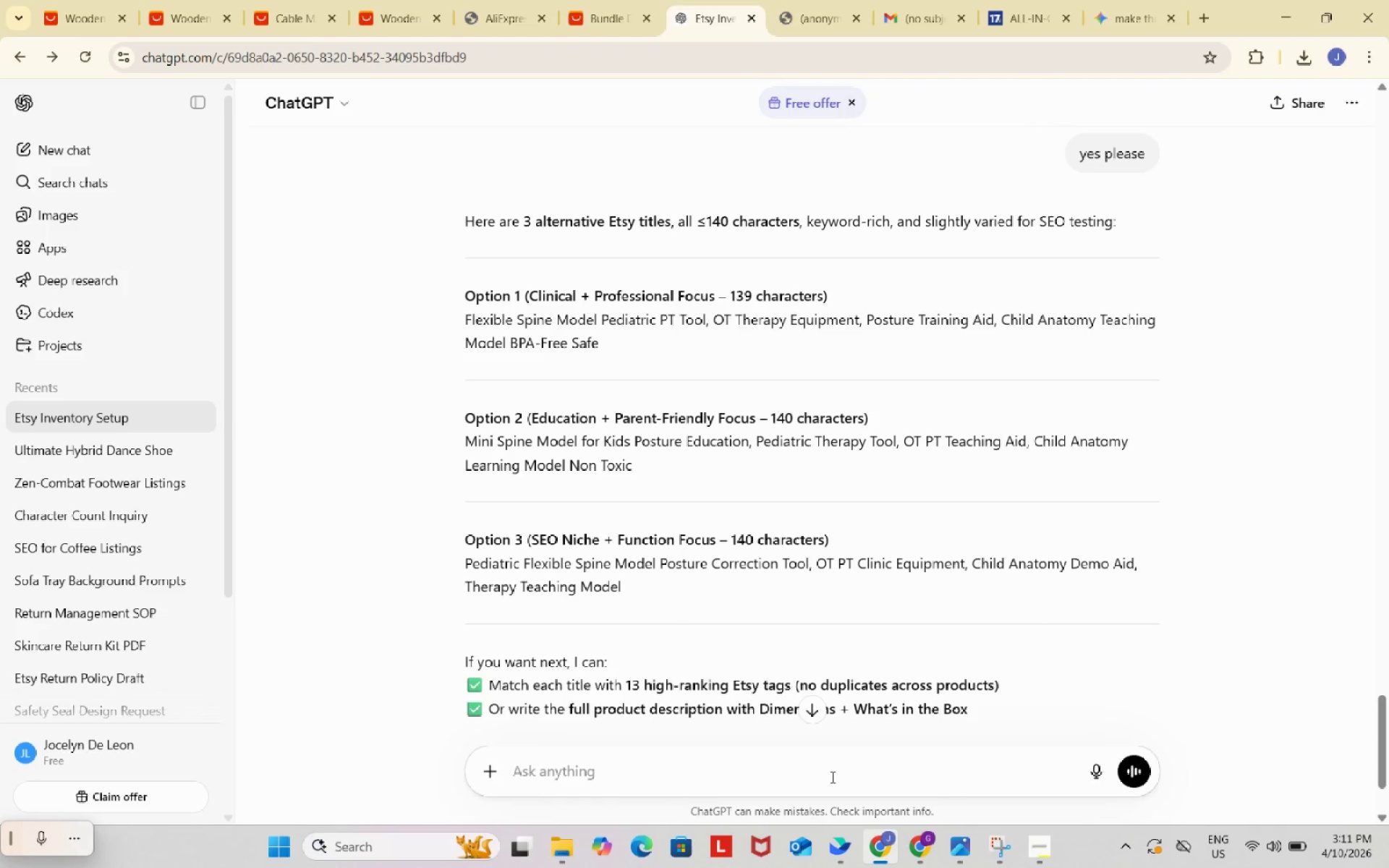 
left_click([1035, 846])